 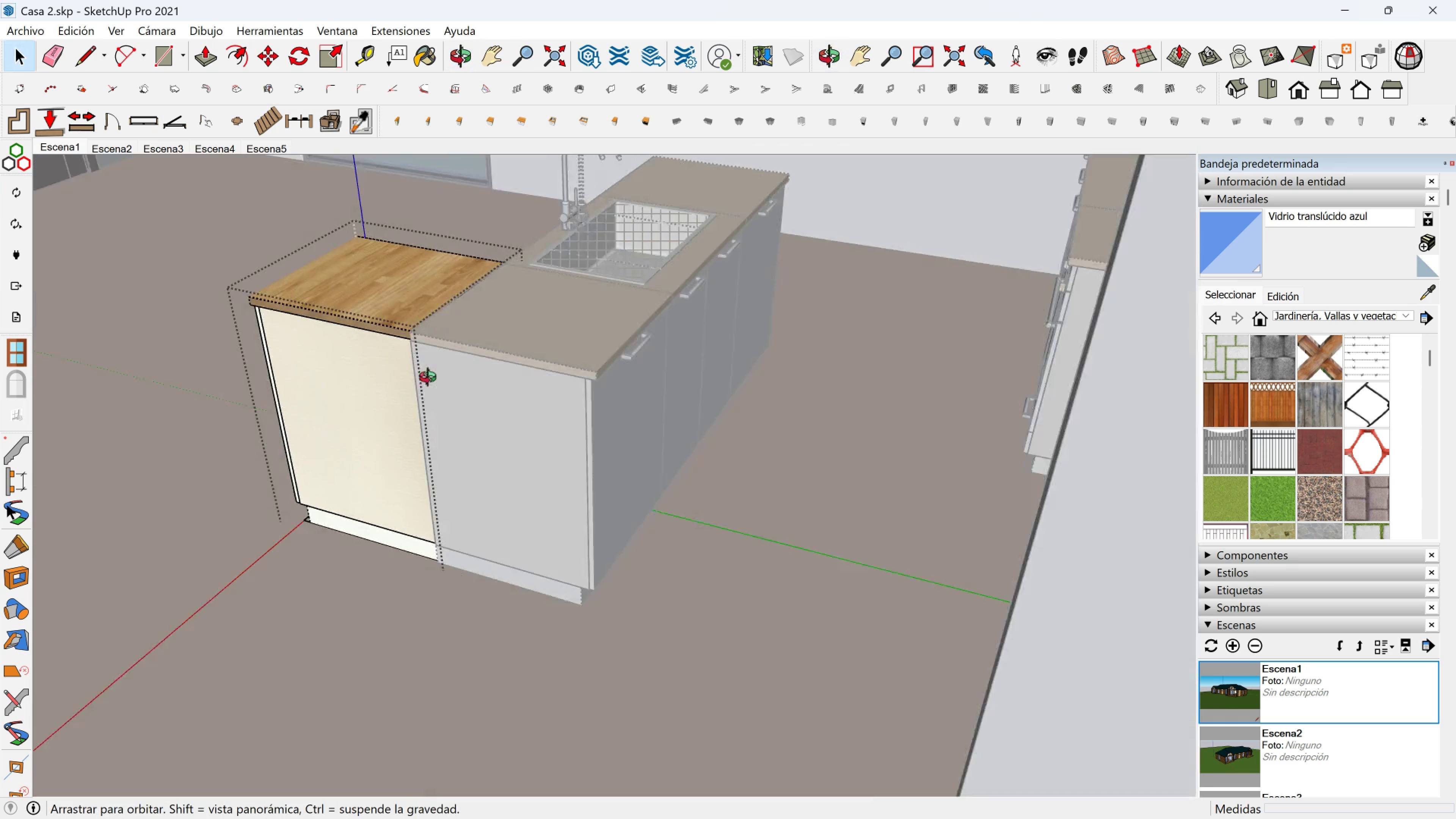 
left_click([690, 423])
 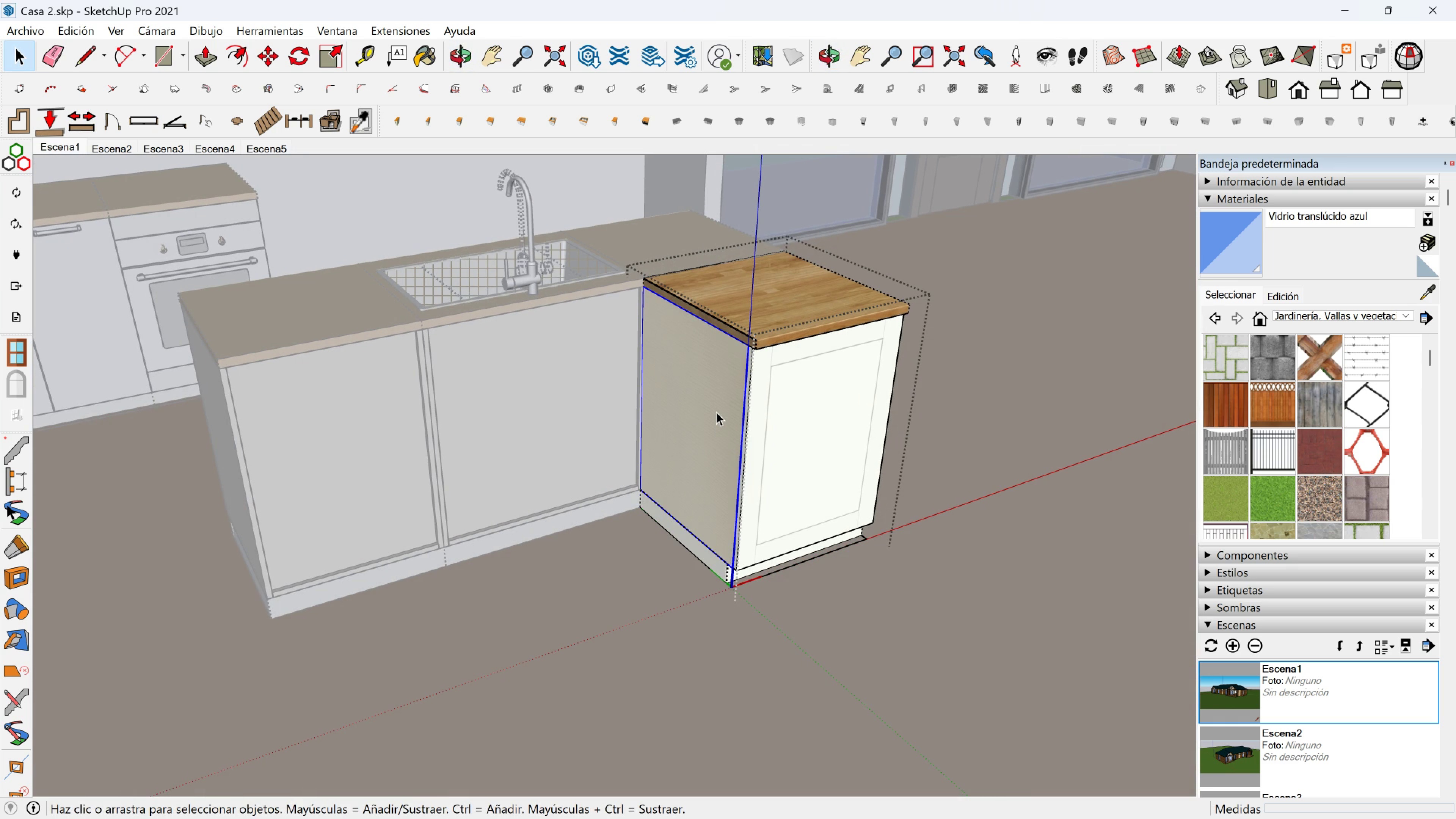 
double_click([716, 412])
 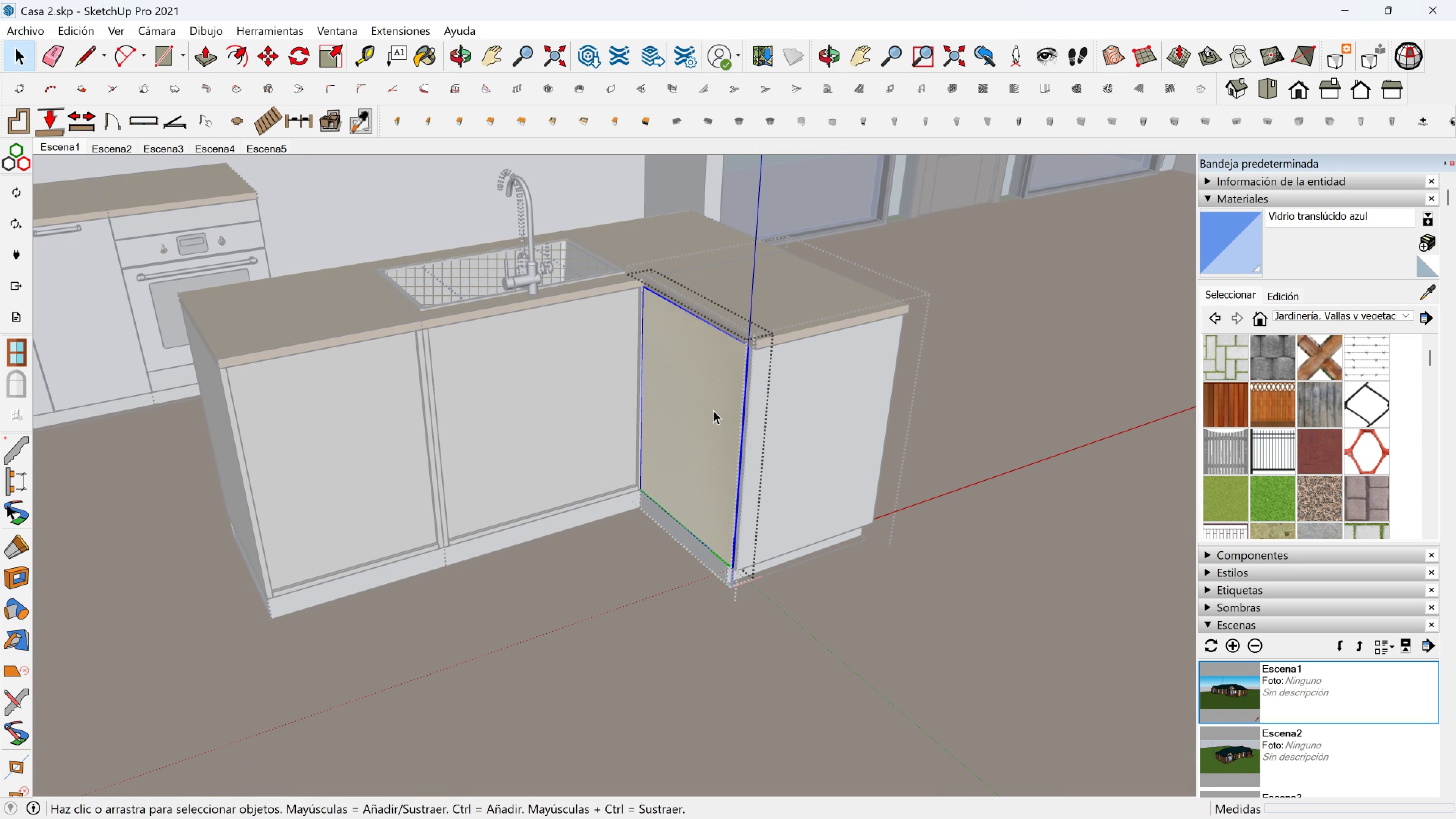 
triple_click([713, 410])
 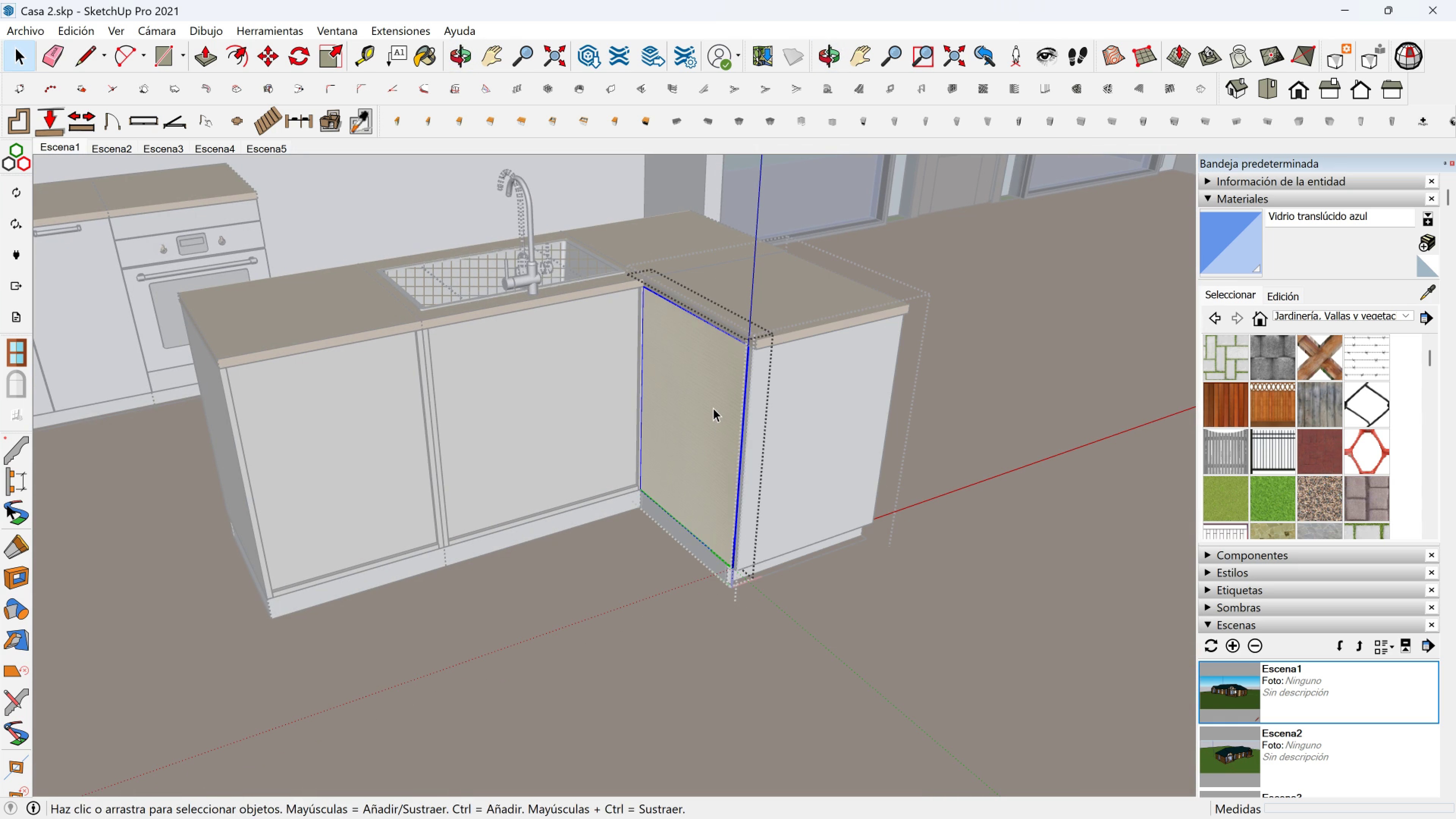 
double_click([713, 408])
 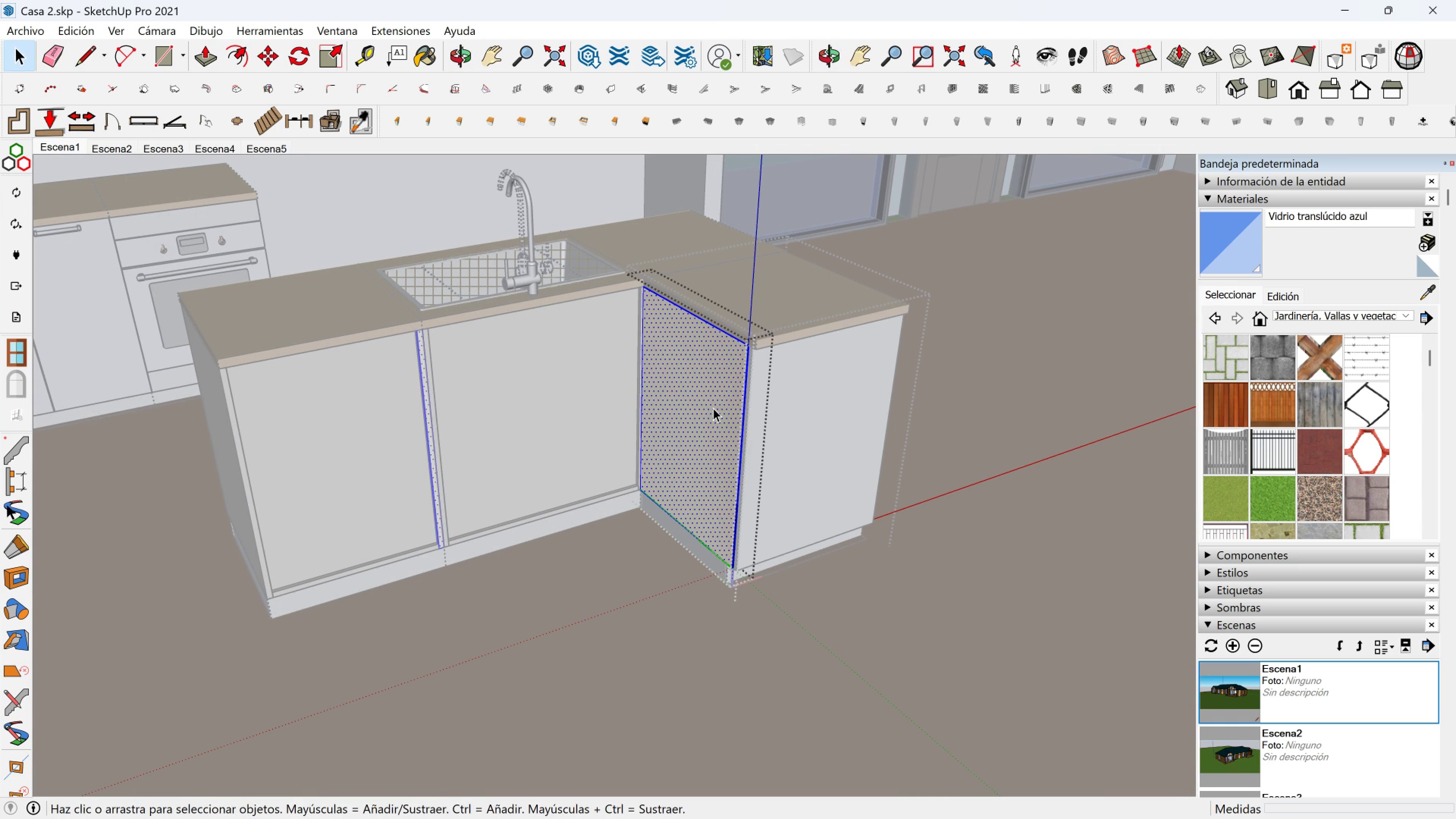 
triple_click([713, 408])
 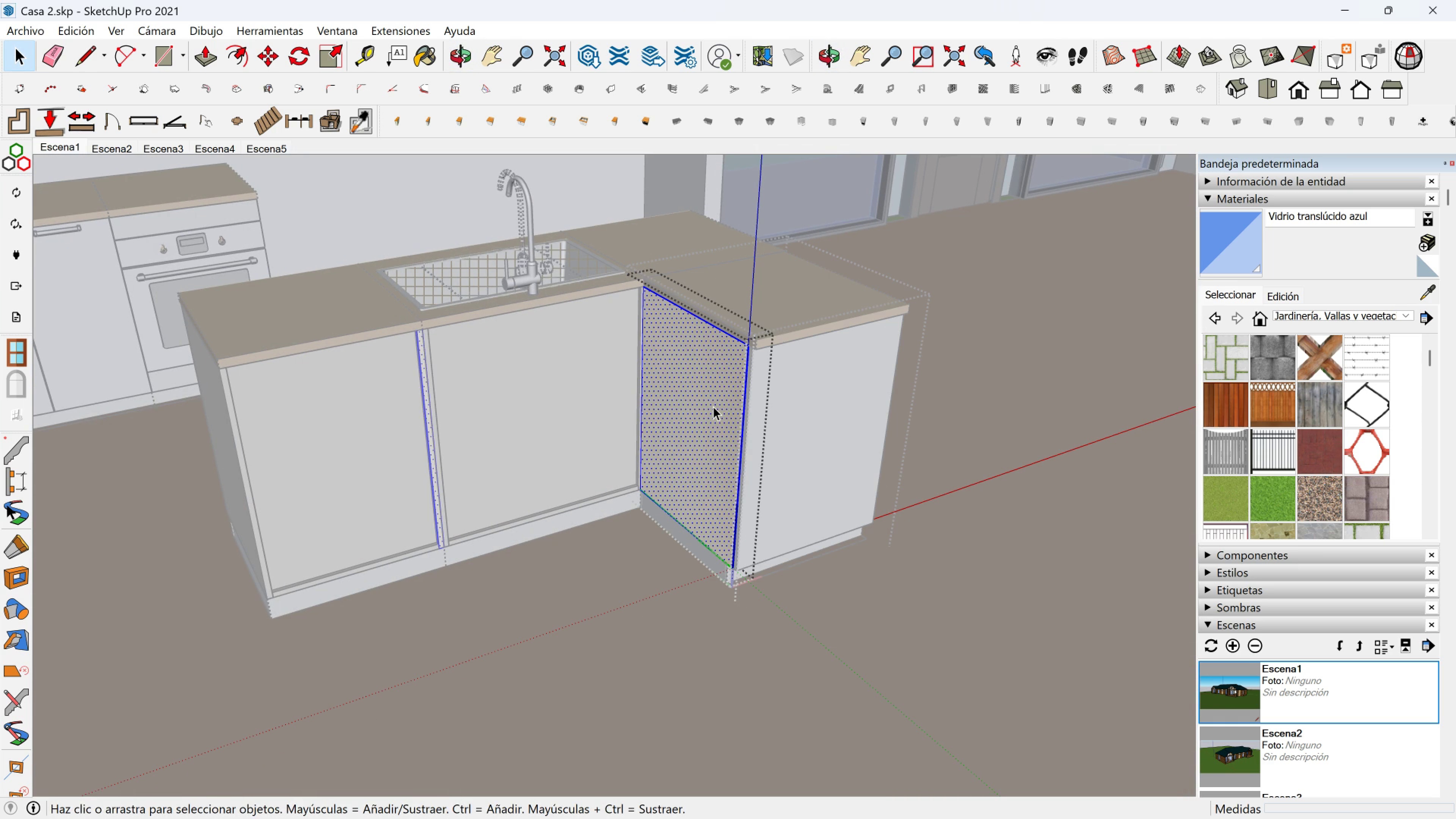 
key(Backslash)
 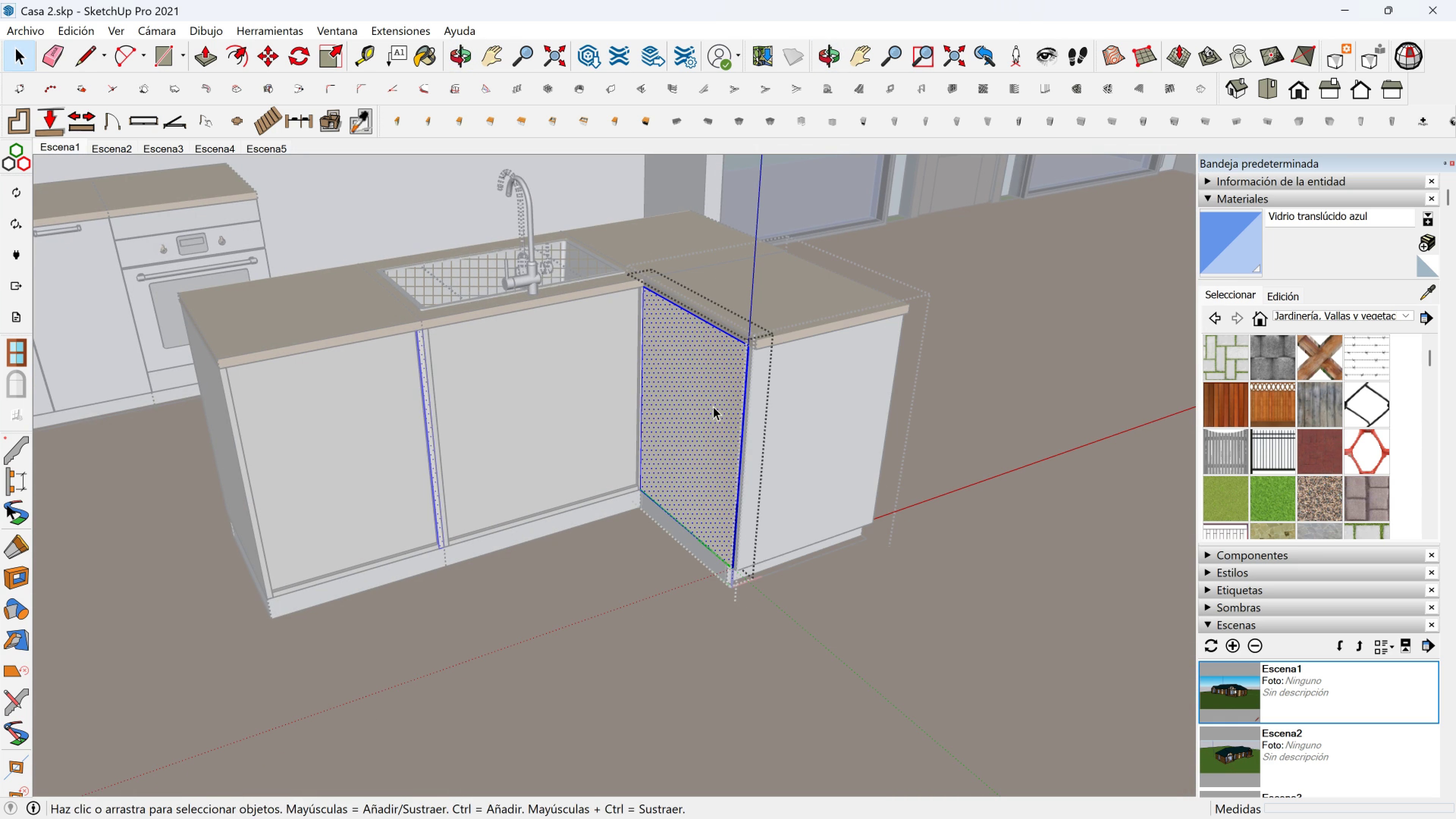 
key(Backslash)